 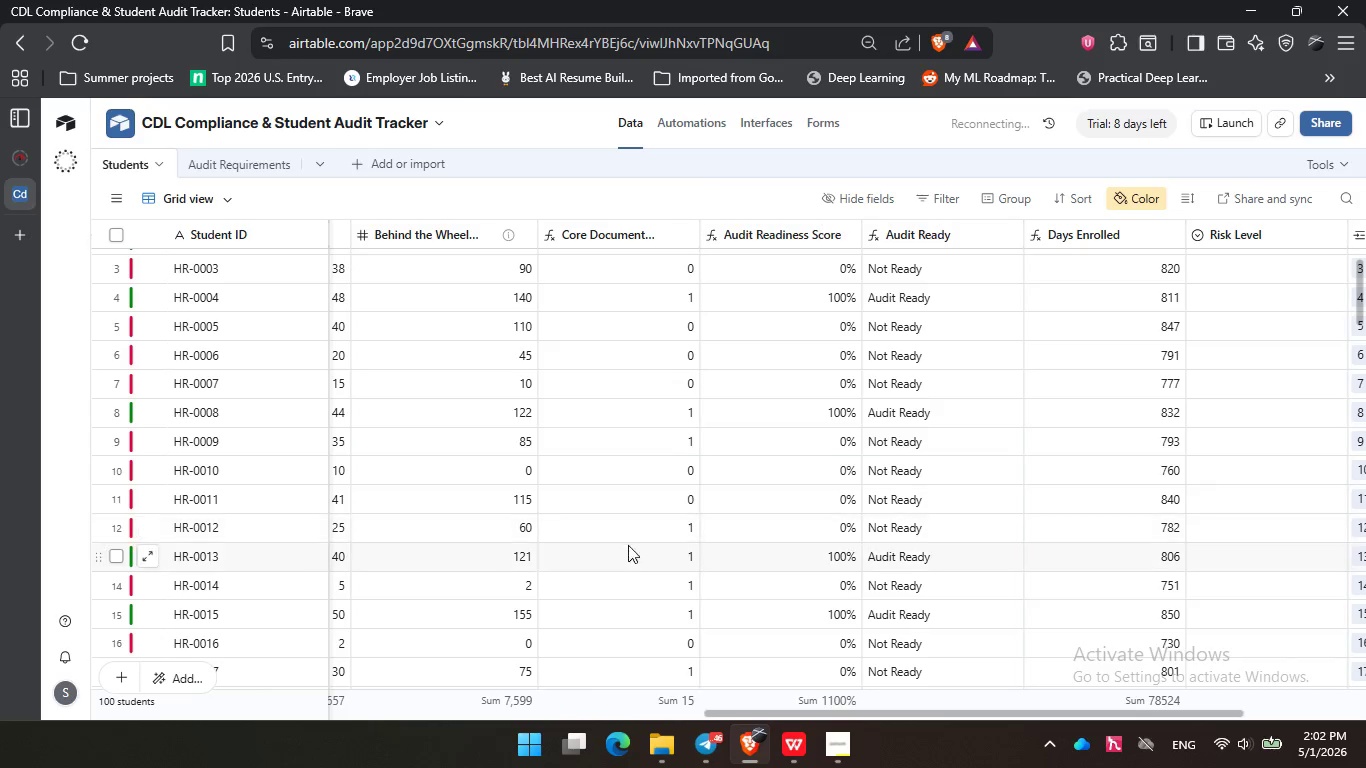 
left_click([662, 735])
 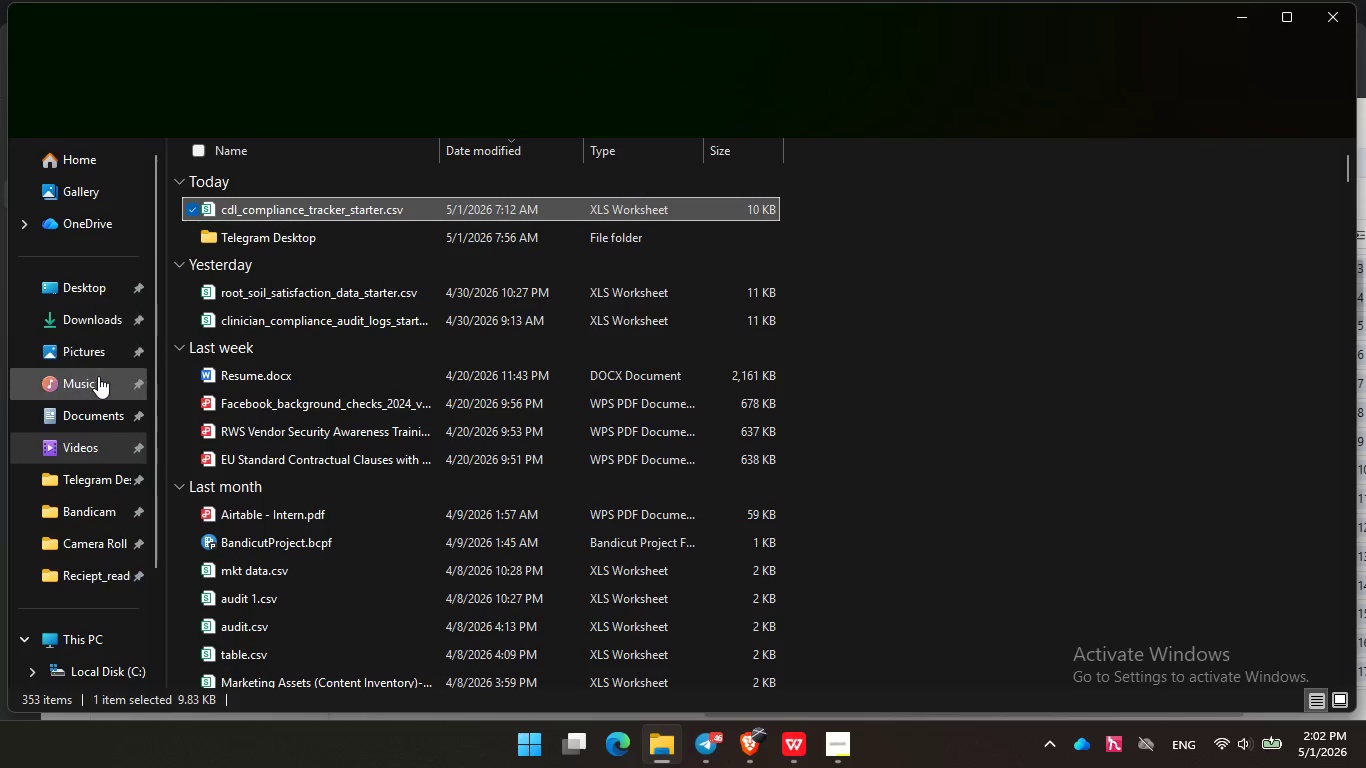 
left_click([79, 368])
 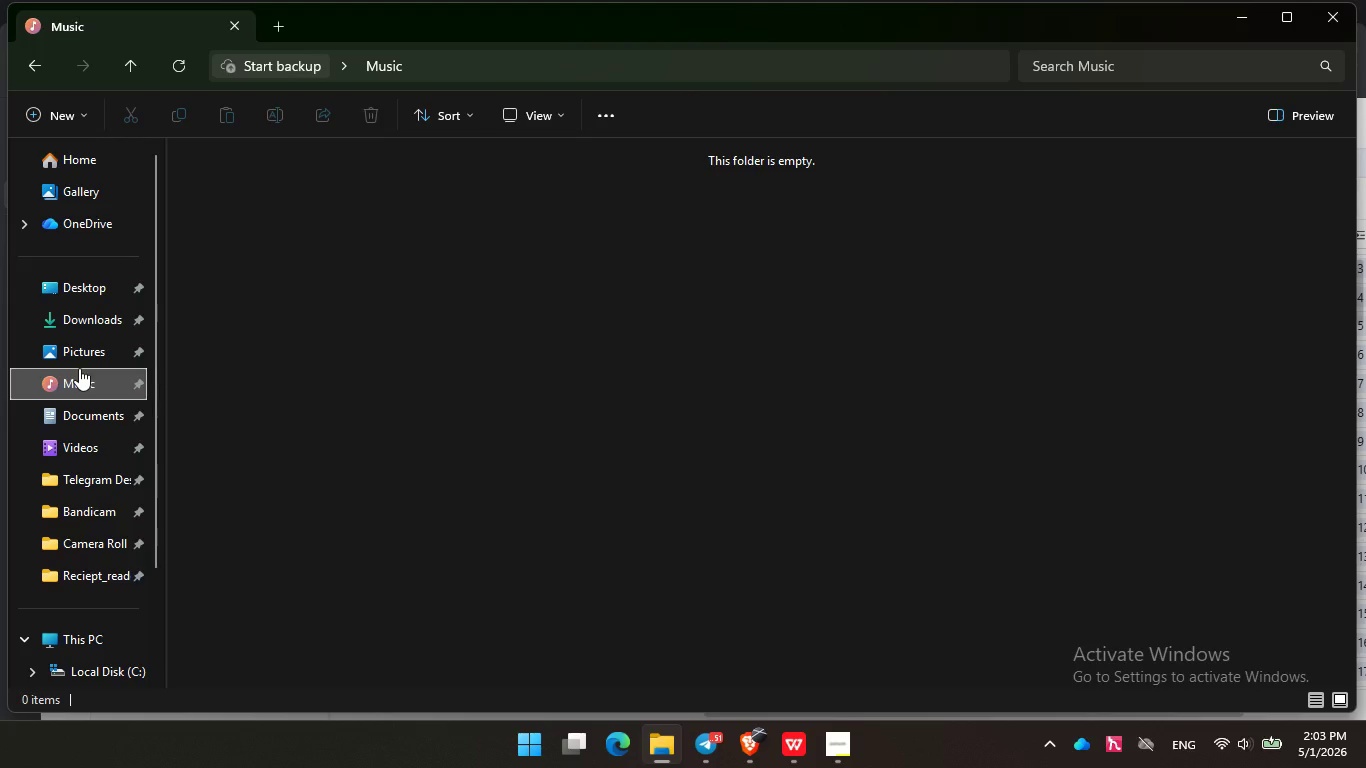 
wait(54.44)
 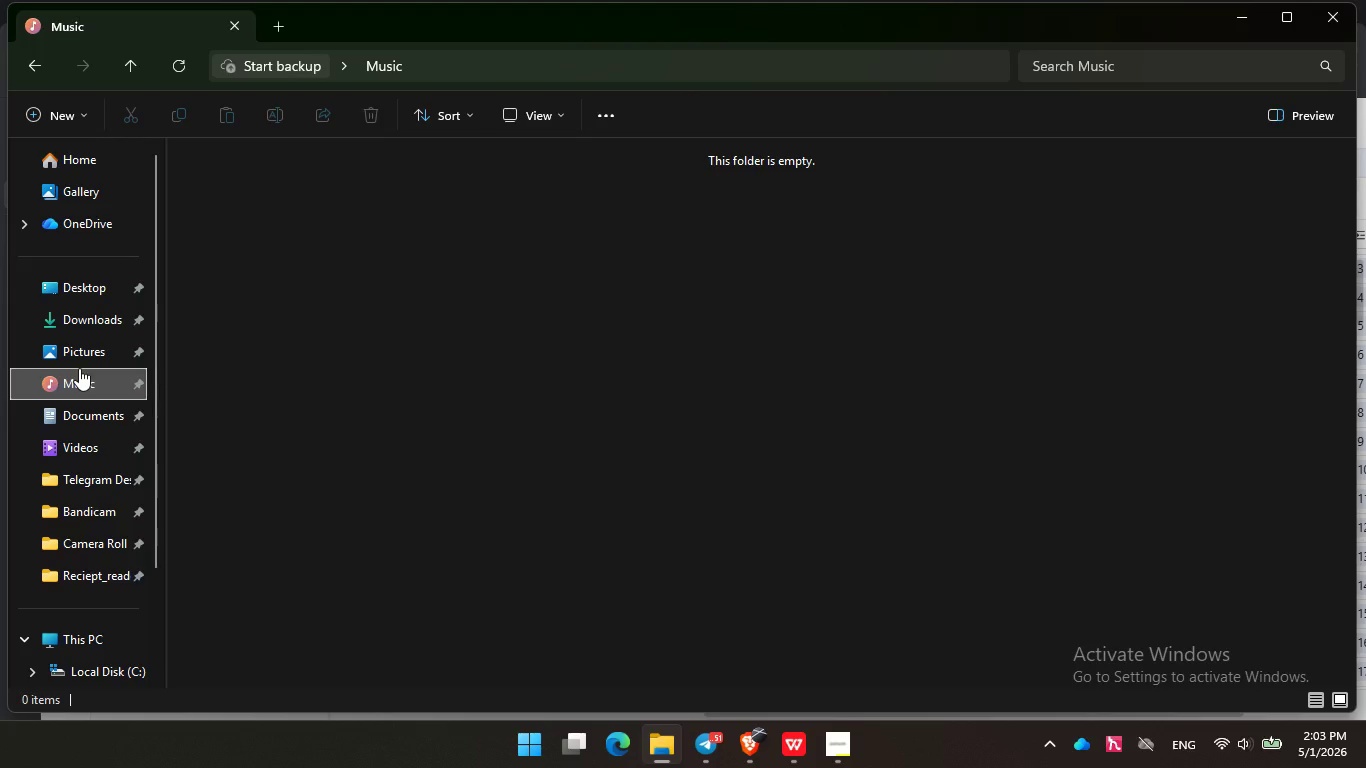 
left_click([1232, 7])
 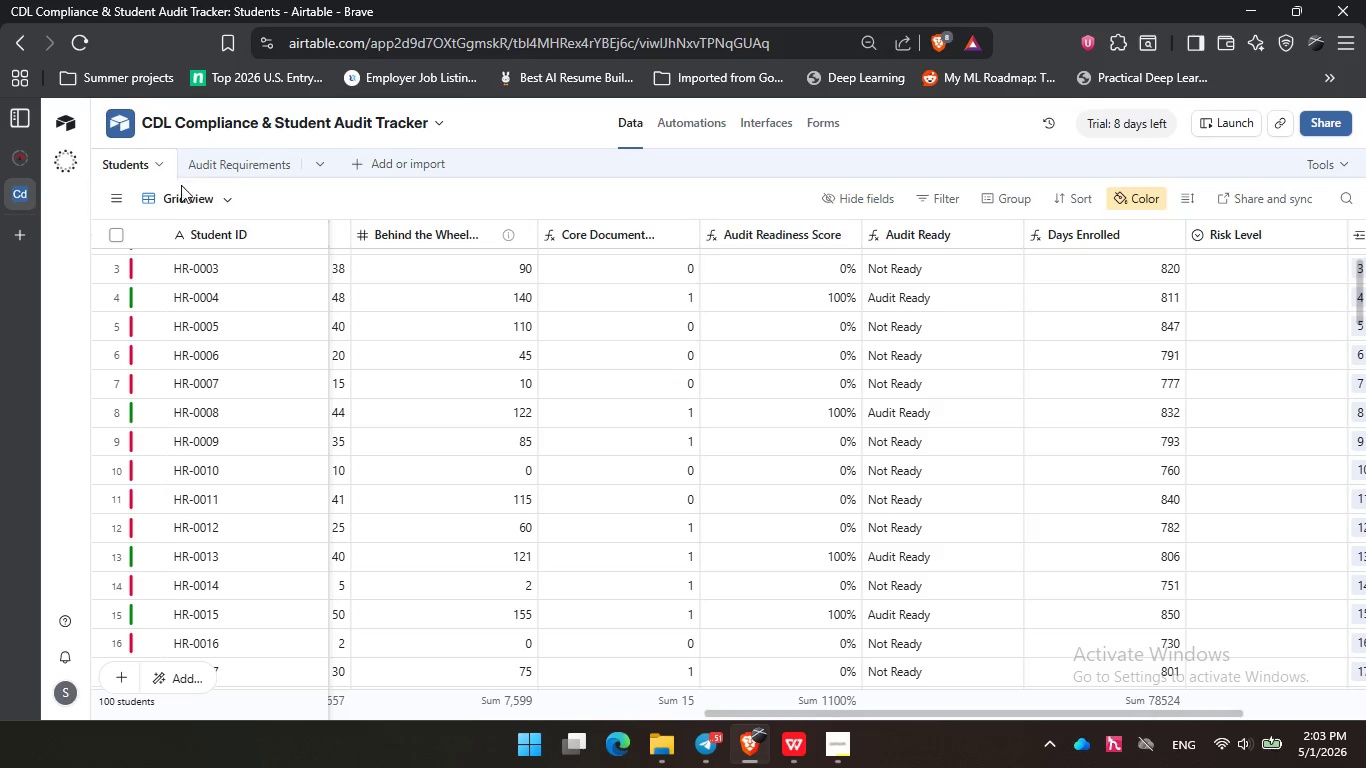 
left_click([176, 200])
 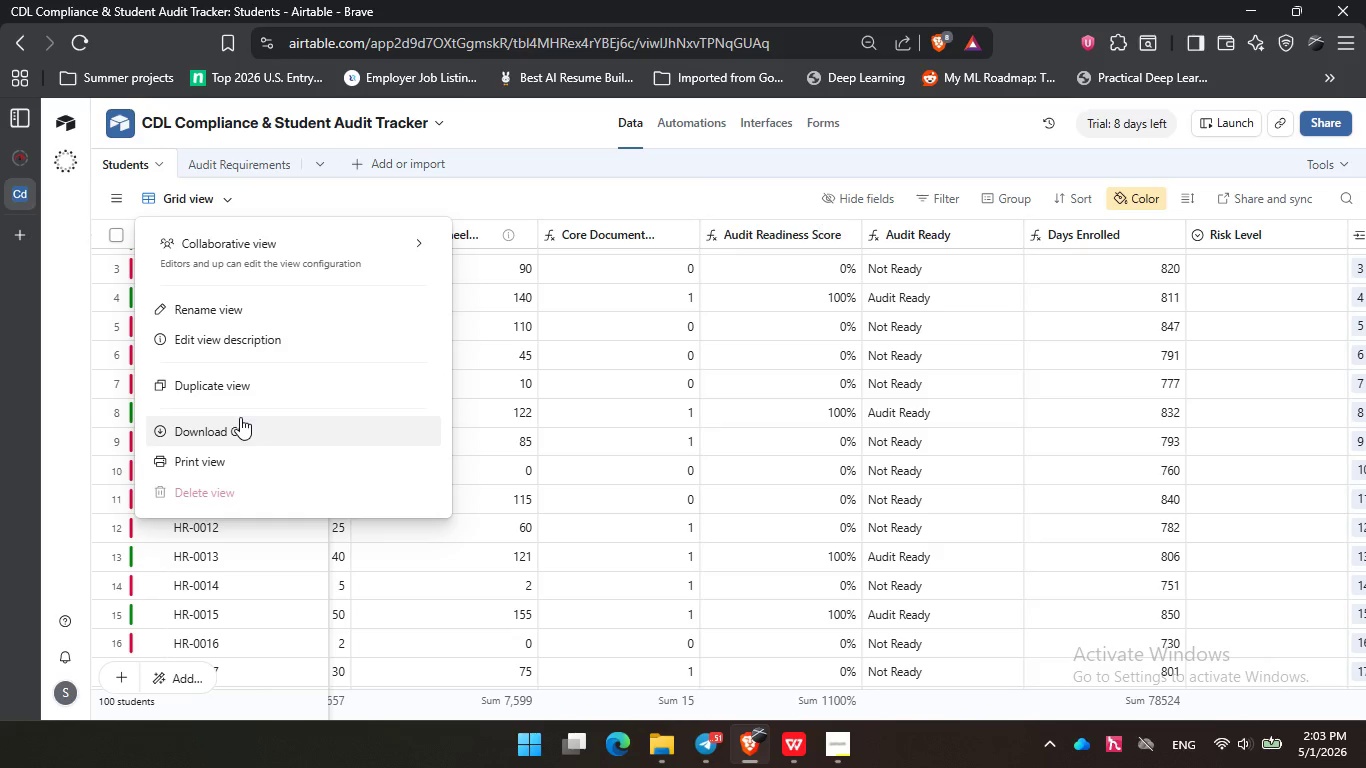 
left_click([240, 418])
 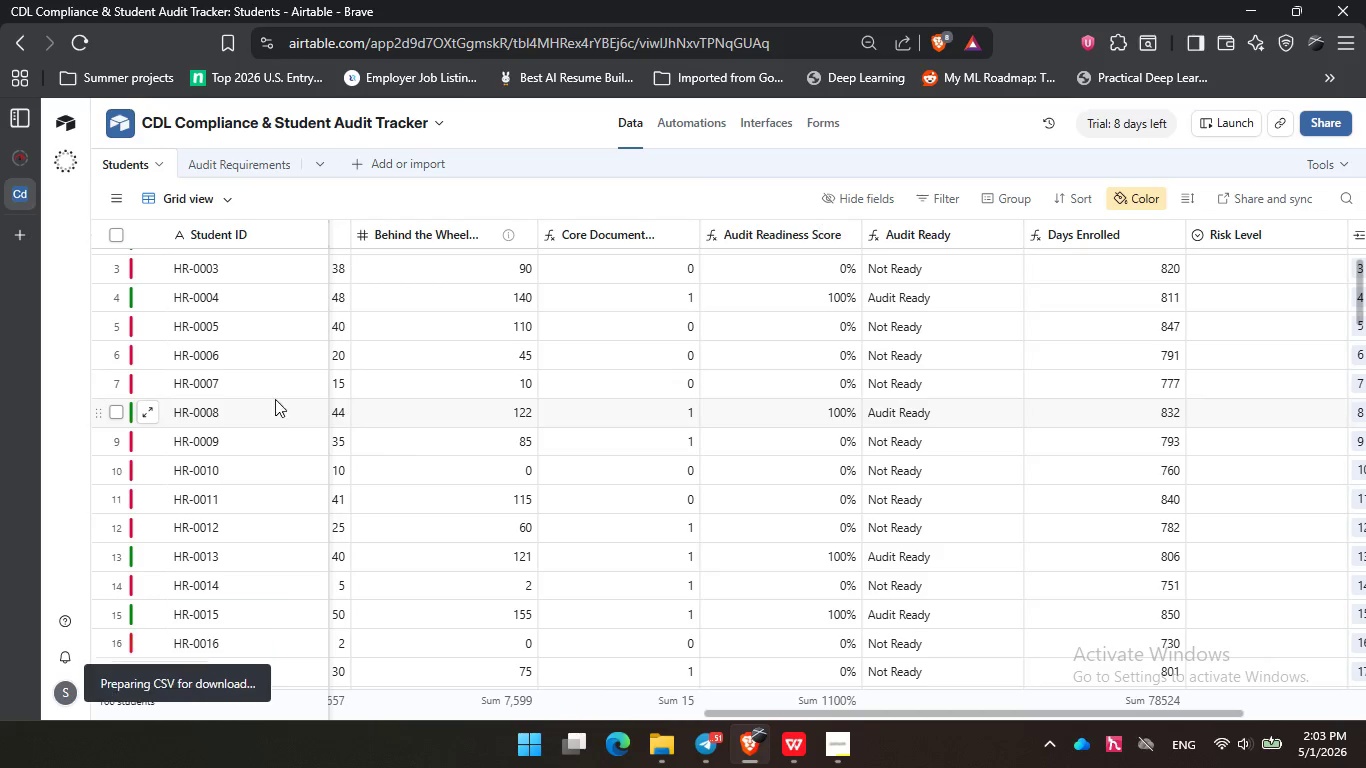 
scroll: coordinate [412, 444], scroll_direction: up, amount: 10.0
 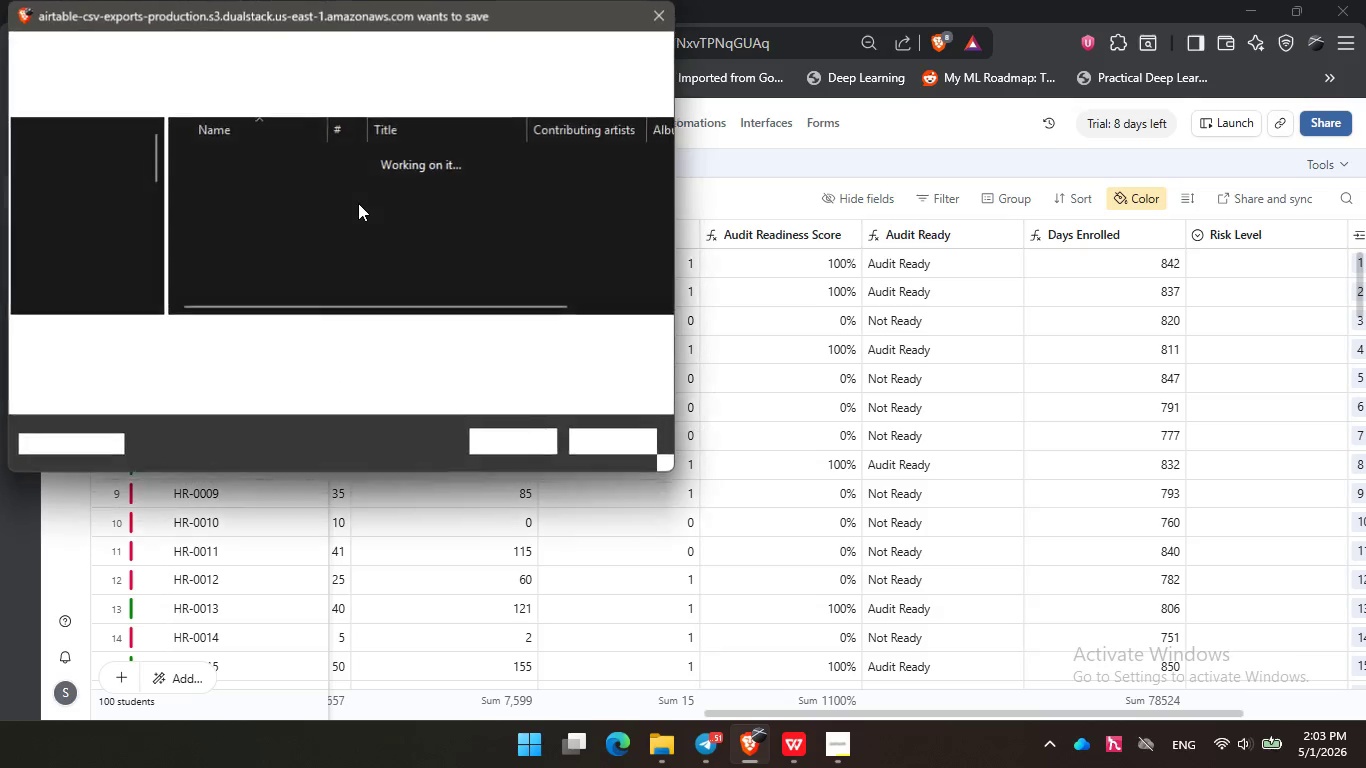 
wait(6.83)
 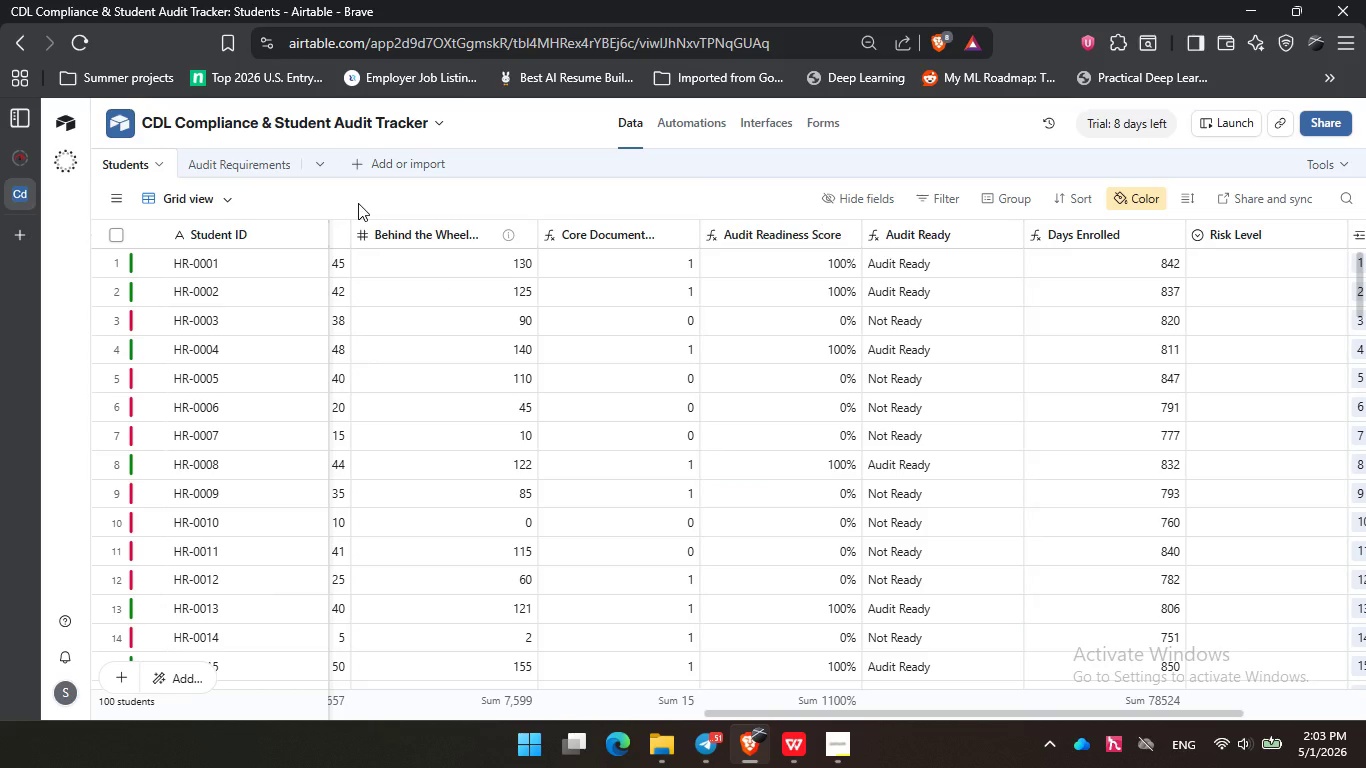 
left_click([53, 290])
 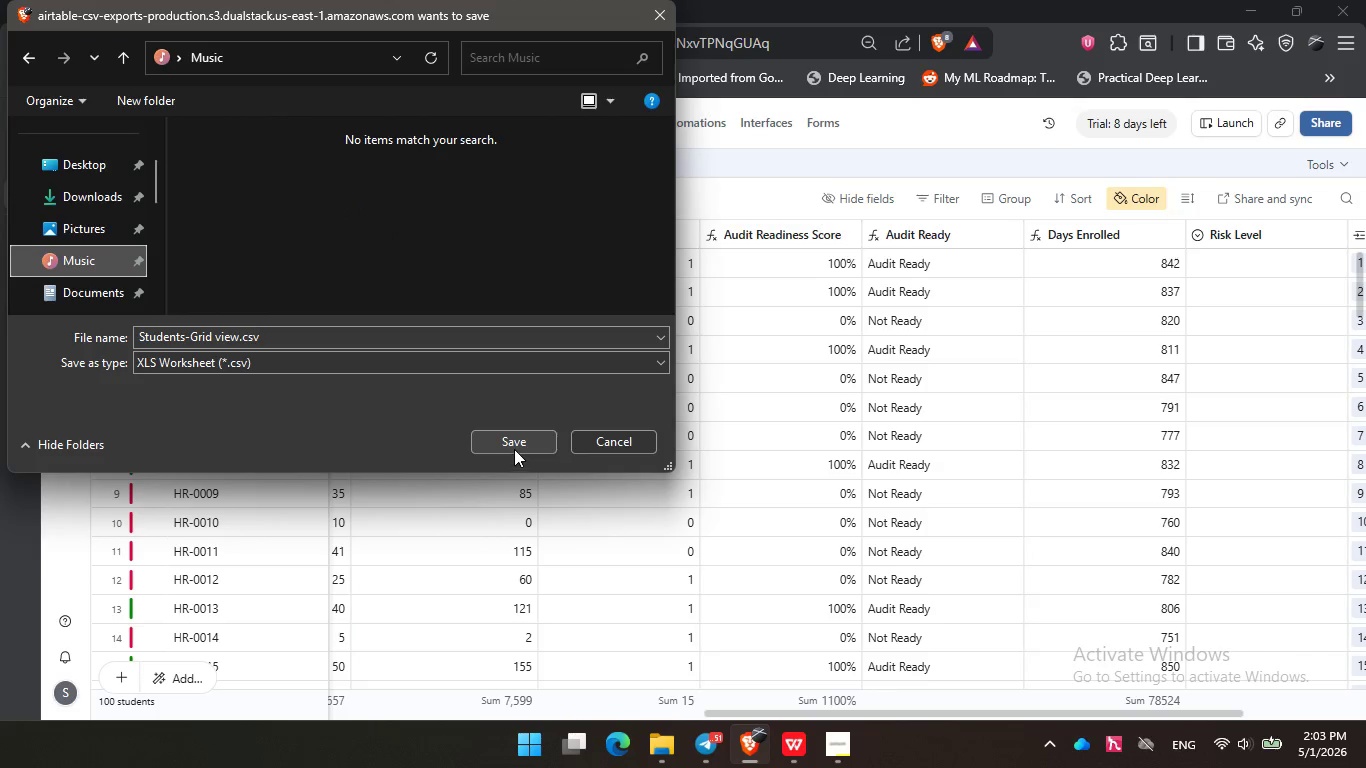 
left_click([516, 447])
 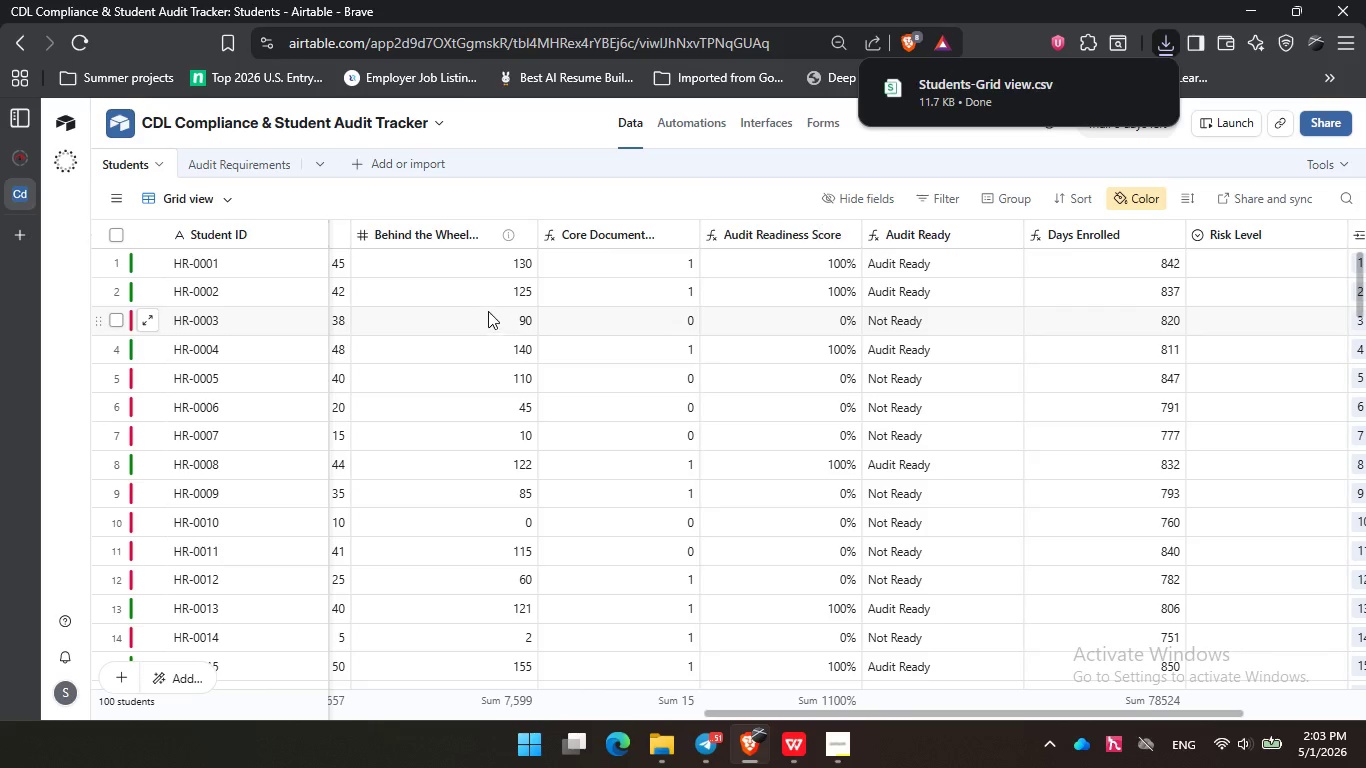 
wait(5.38)
 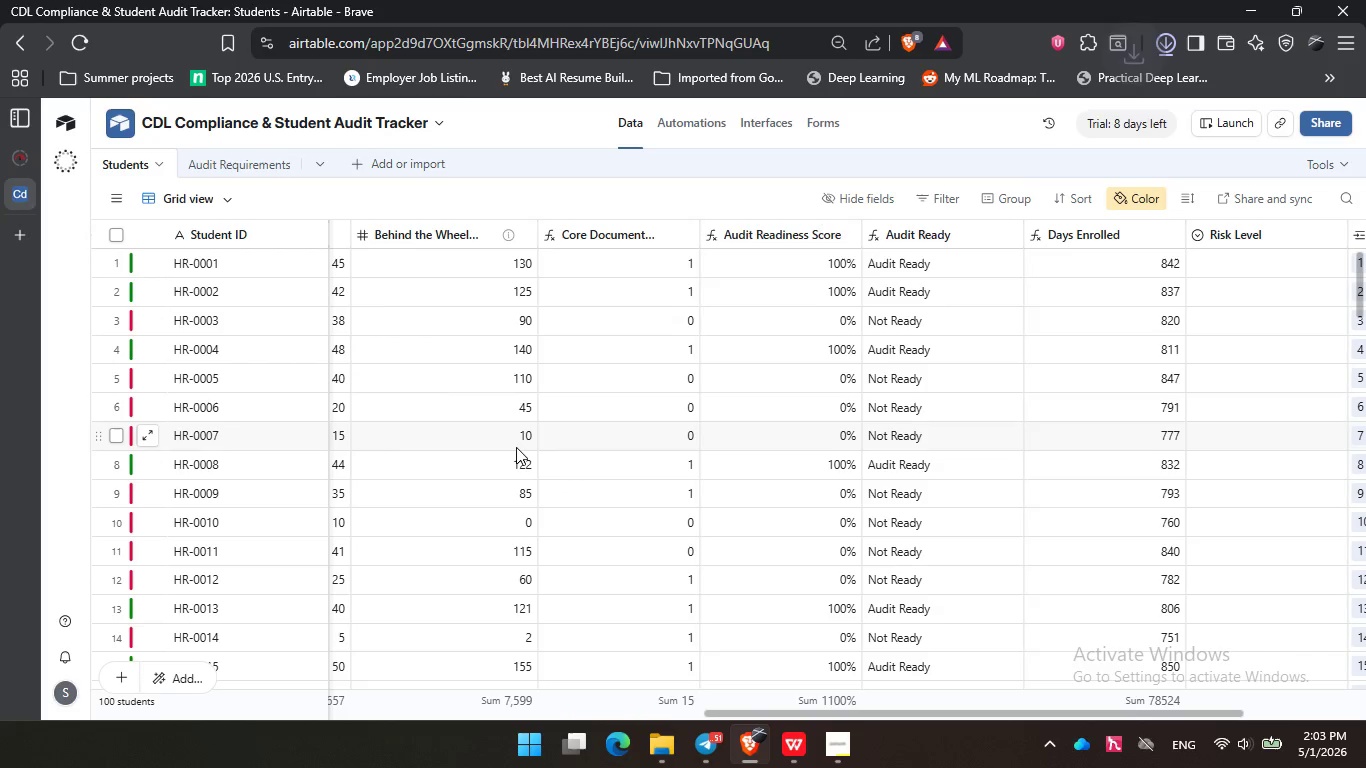 
left_click([830, 759])